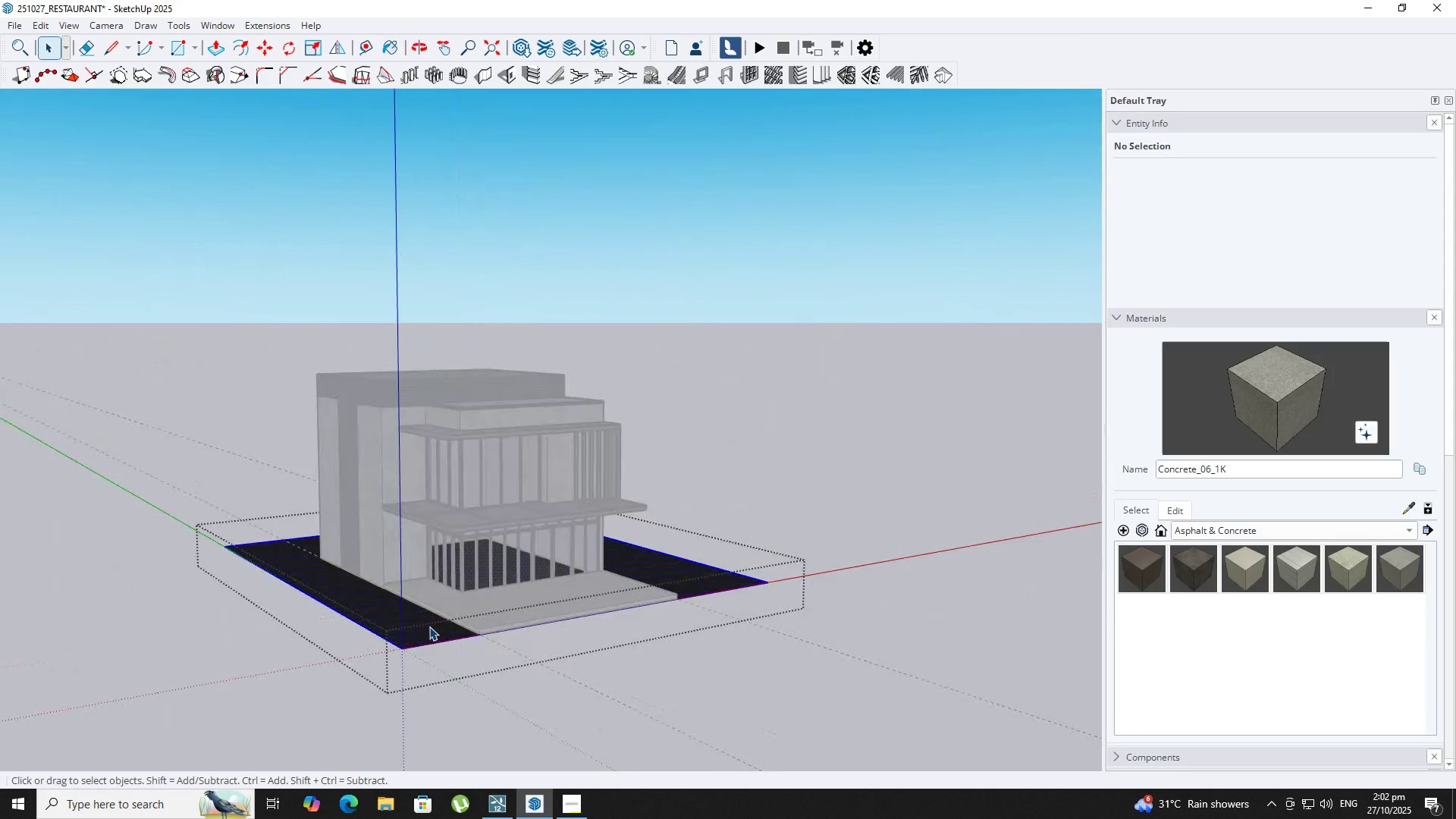 
triple_click([429, 626])
 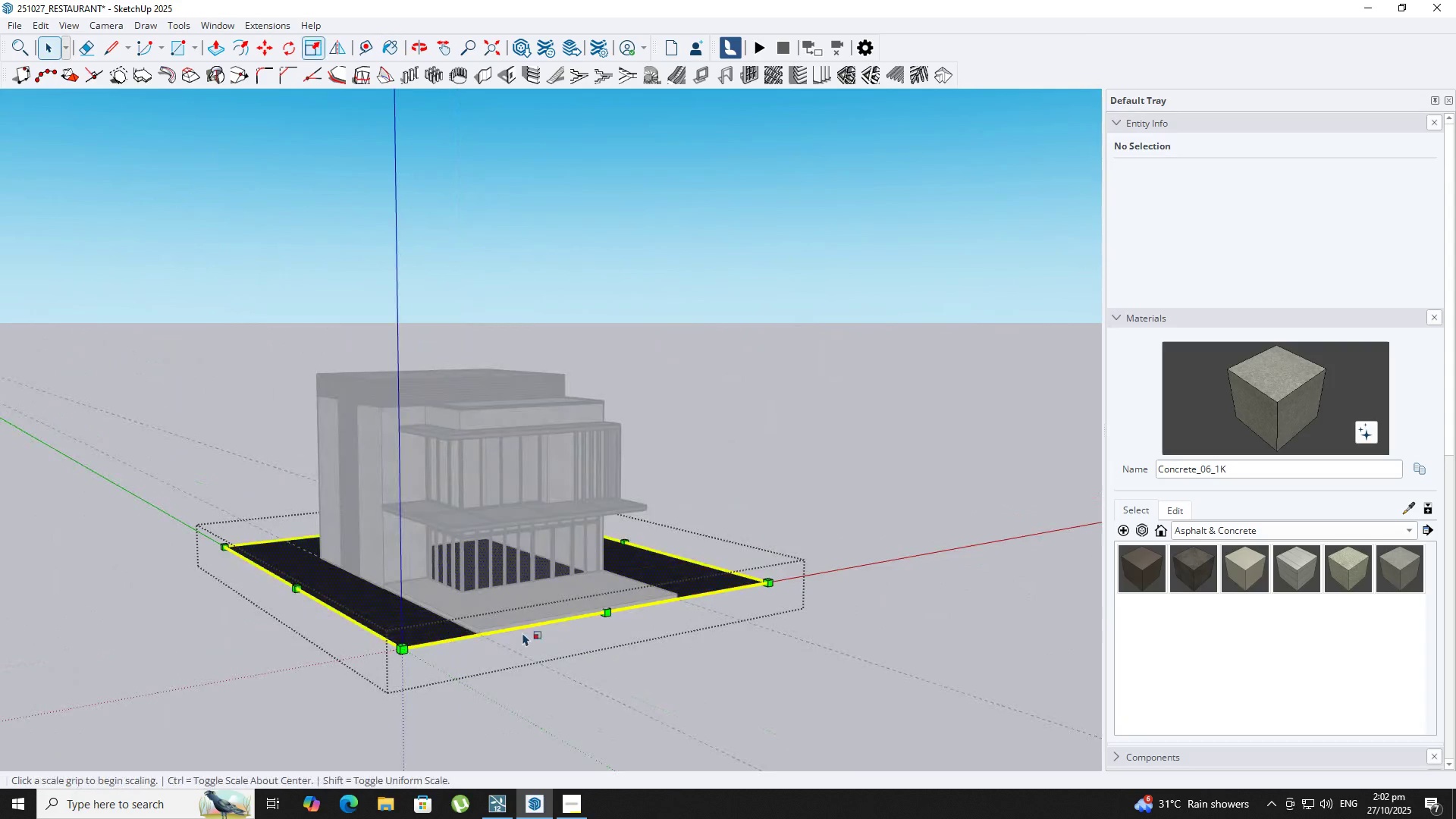 
key(S)
 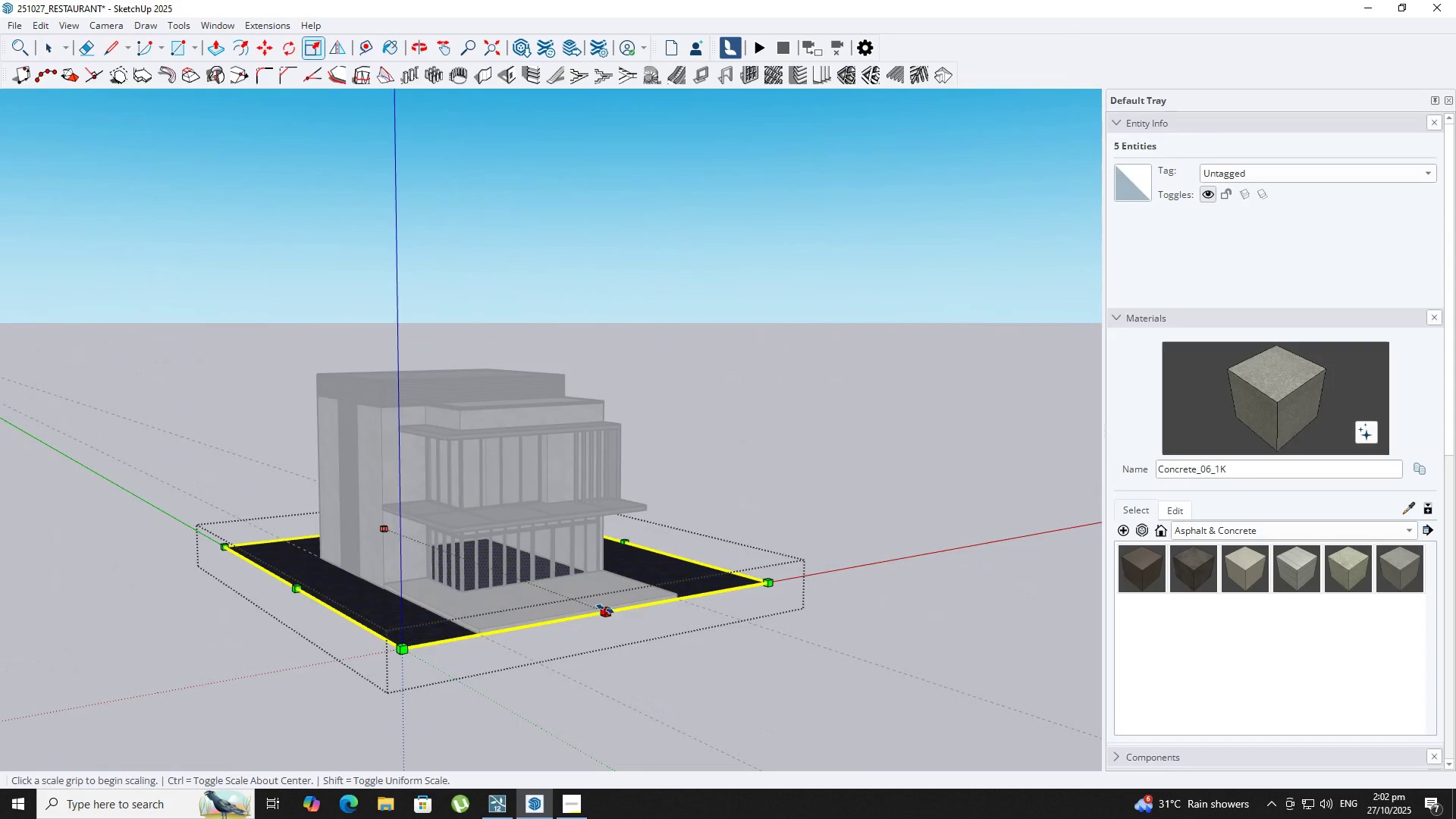 
left_click([605, 609])
 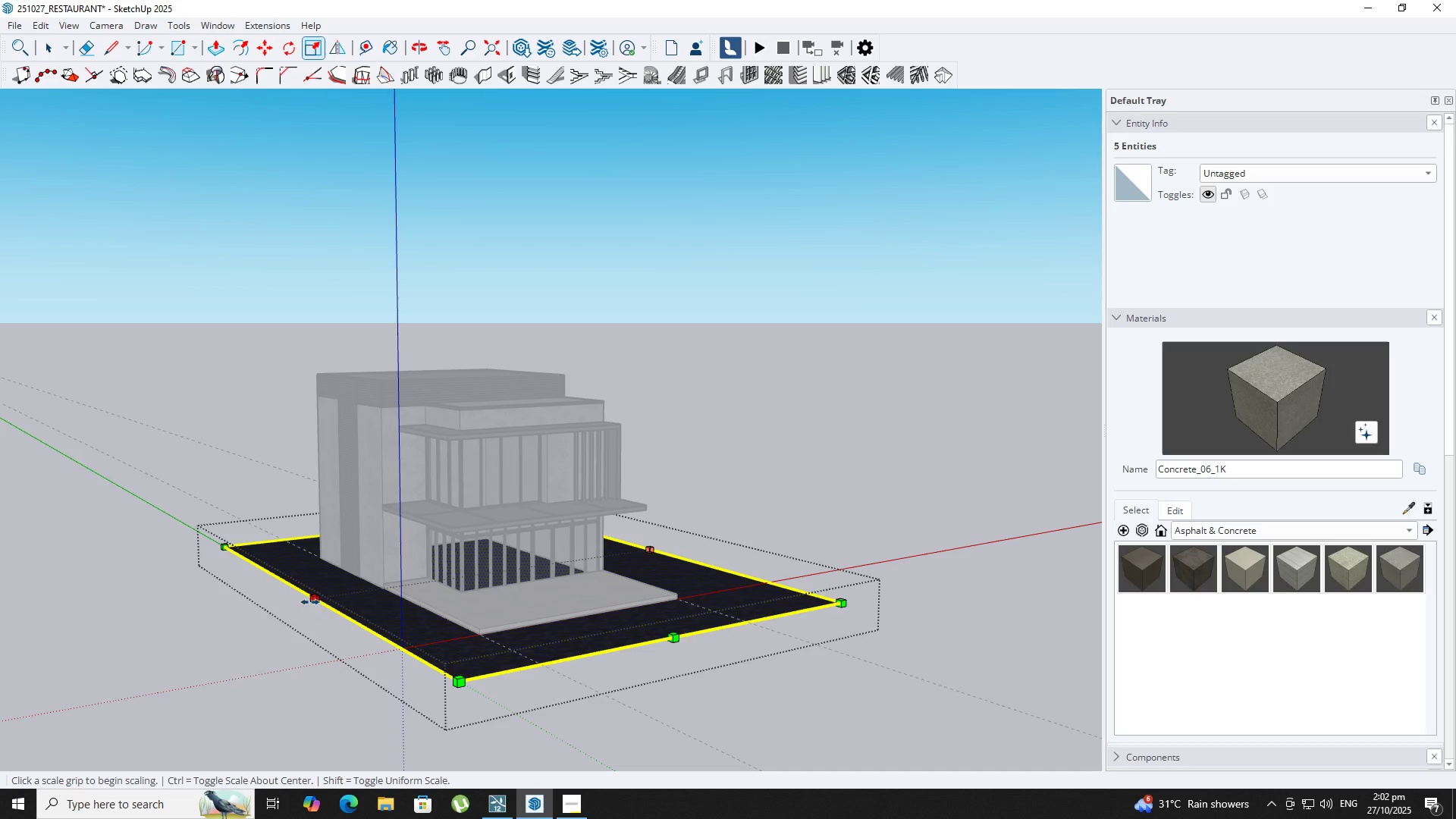 
left_click([310, 601])
 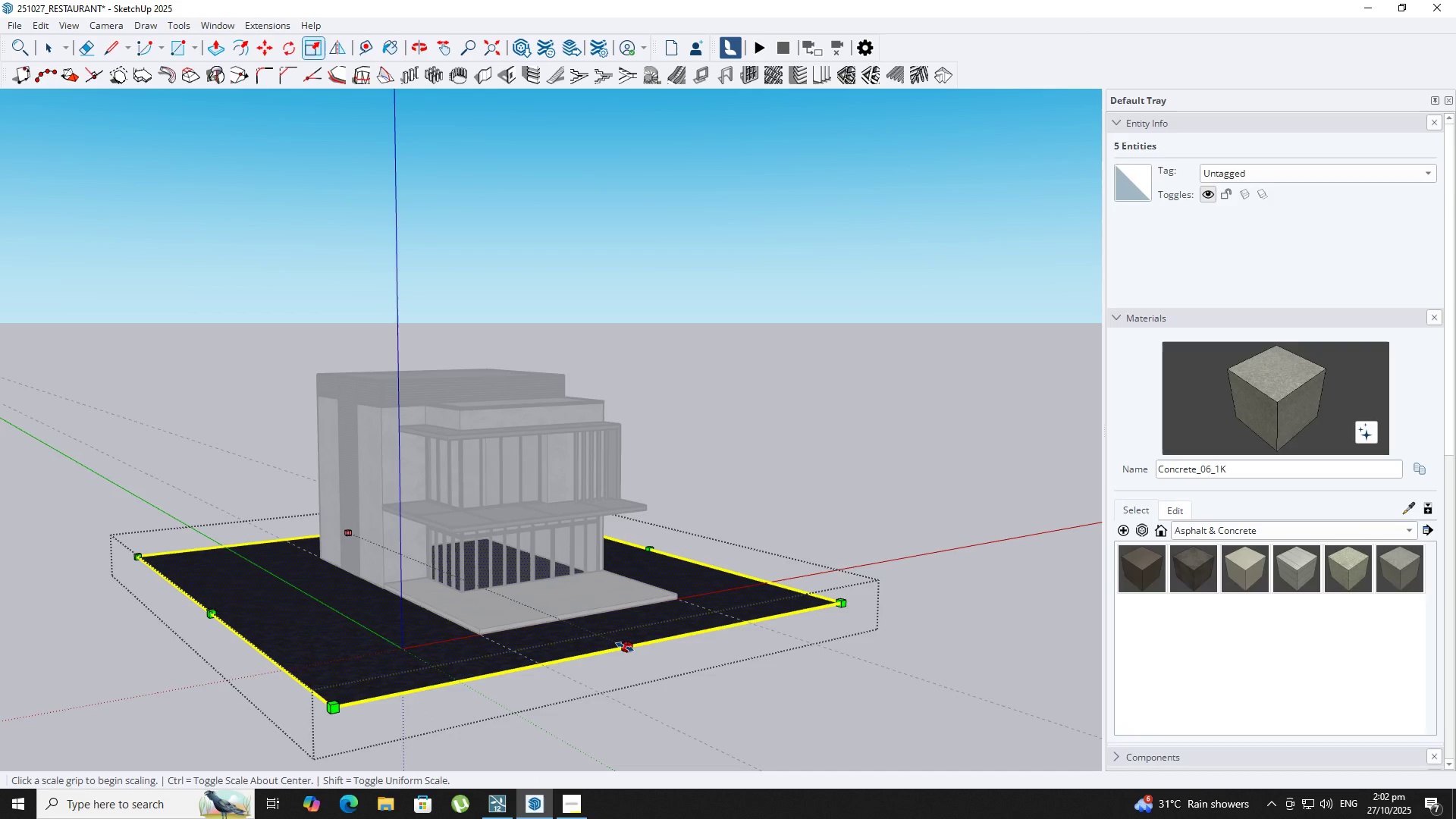 
left_click([627, 648])
 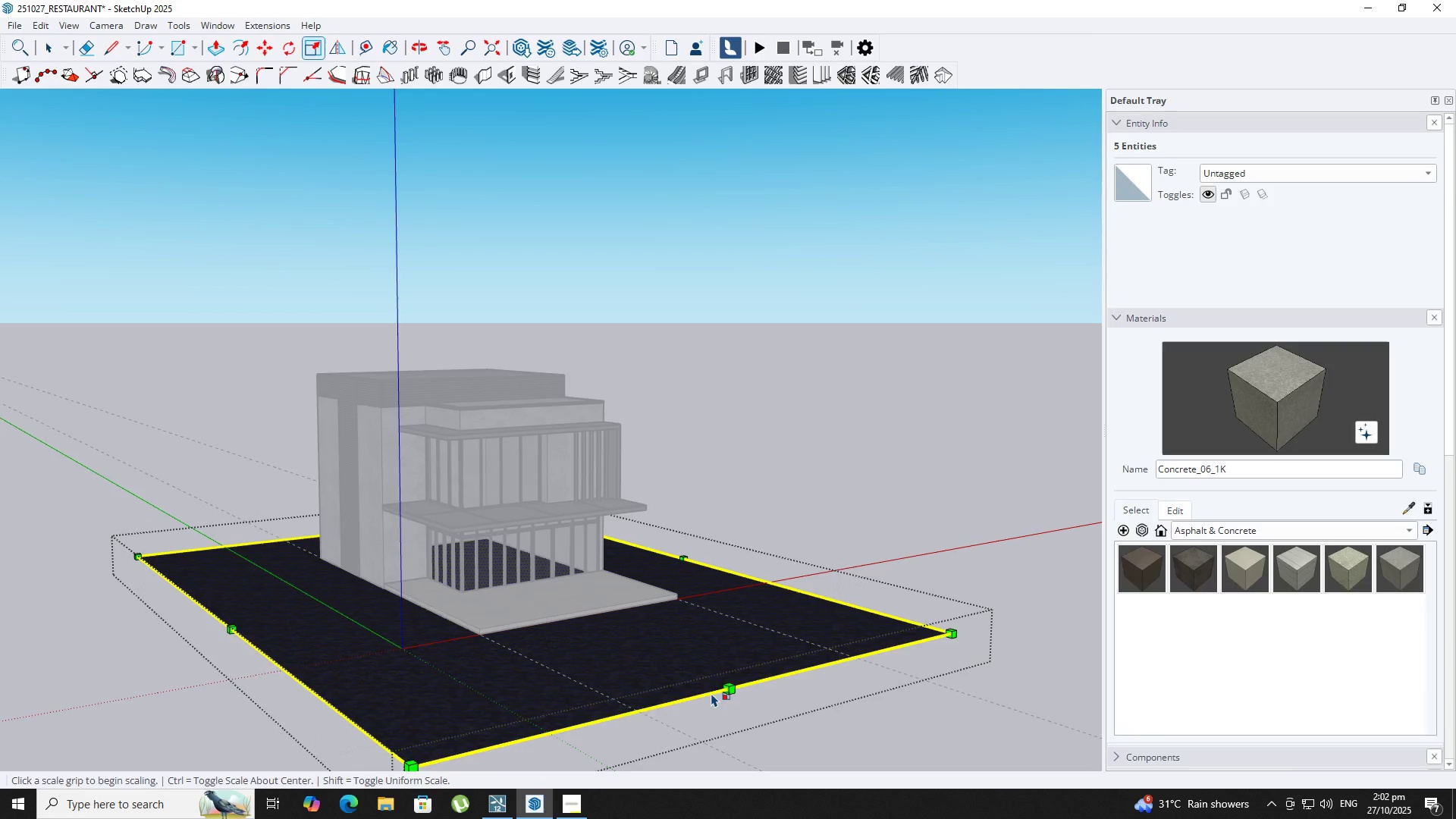 
key(Space)